 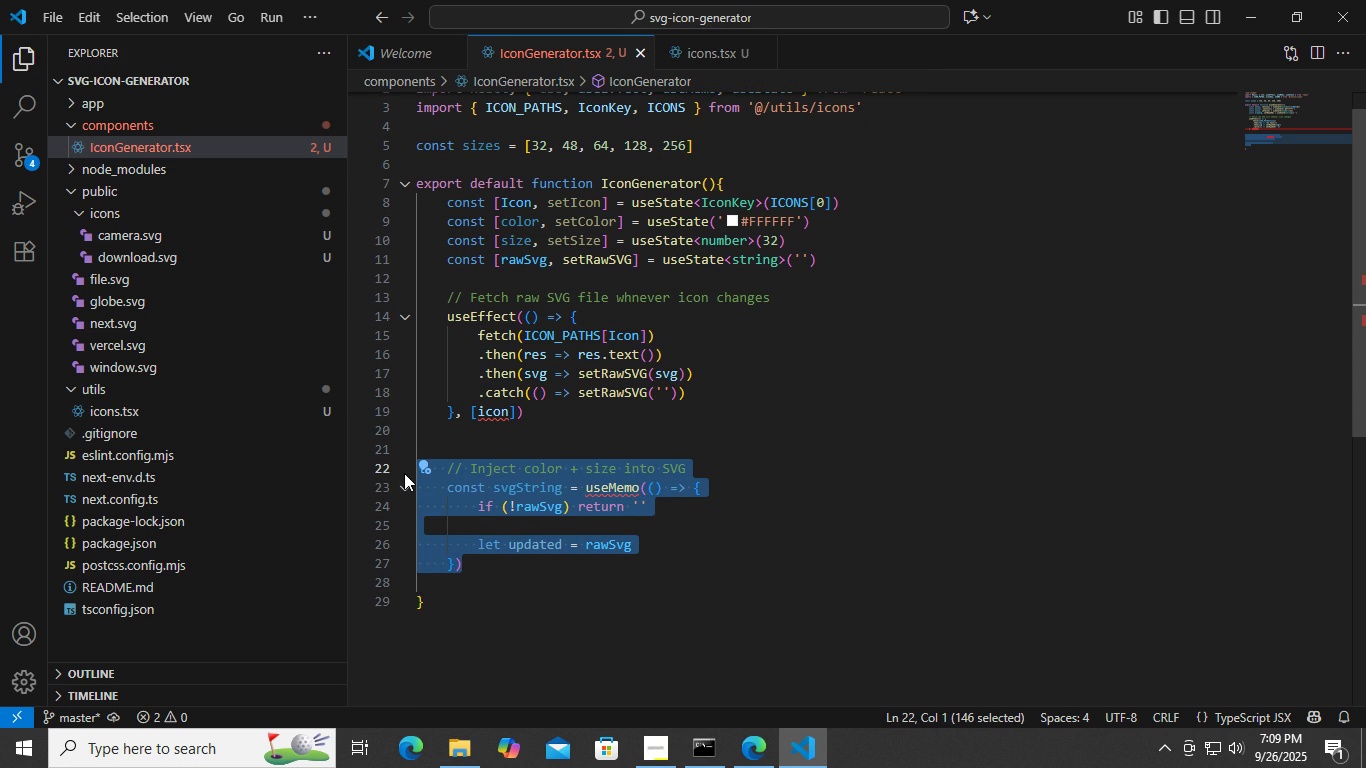 
double_click([503, 206])
 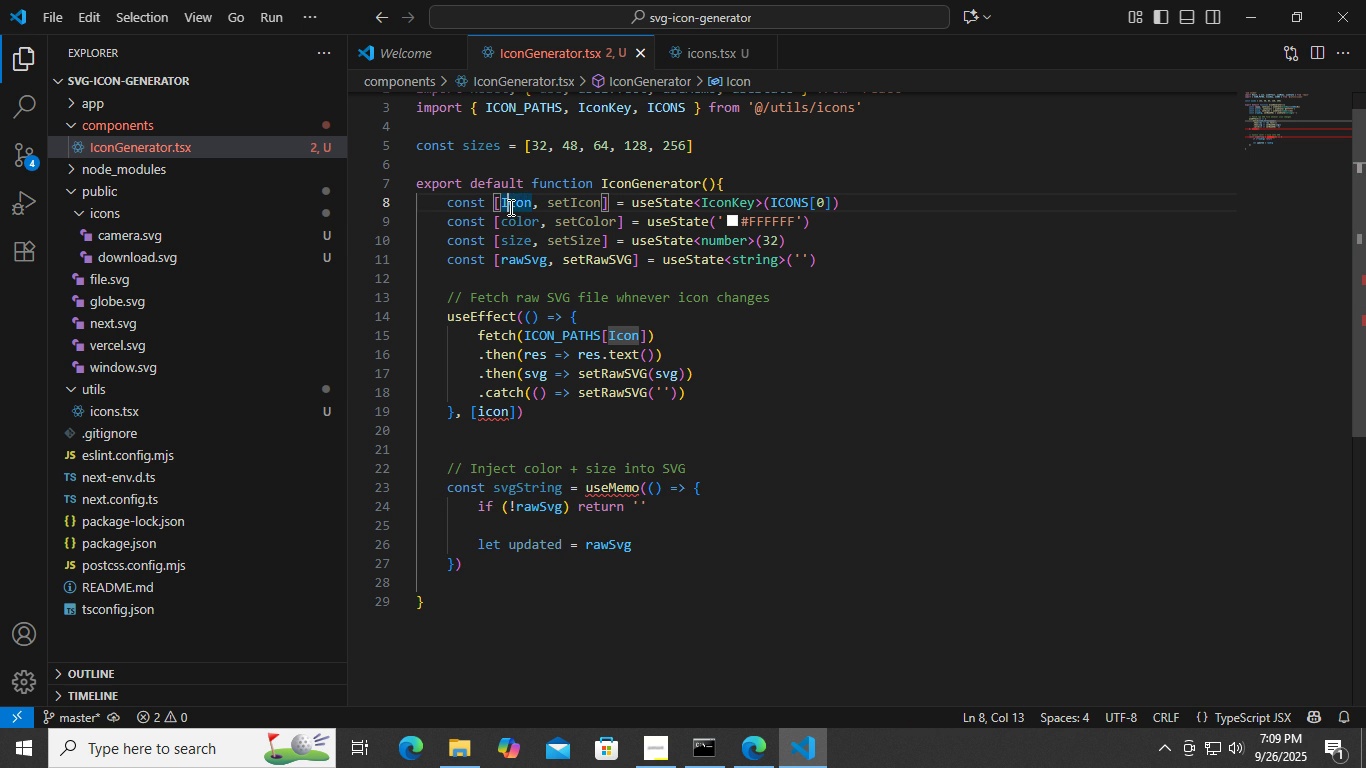 
left_click([509, 207])
 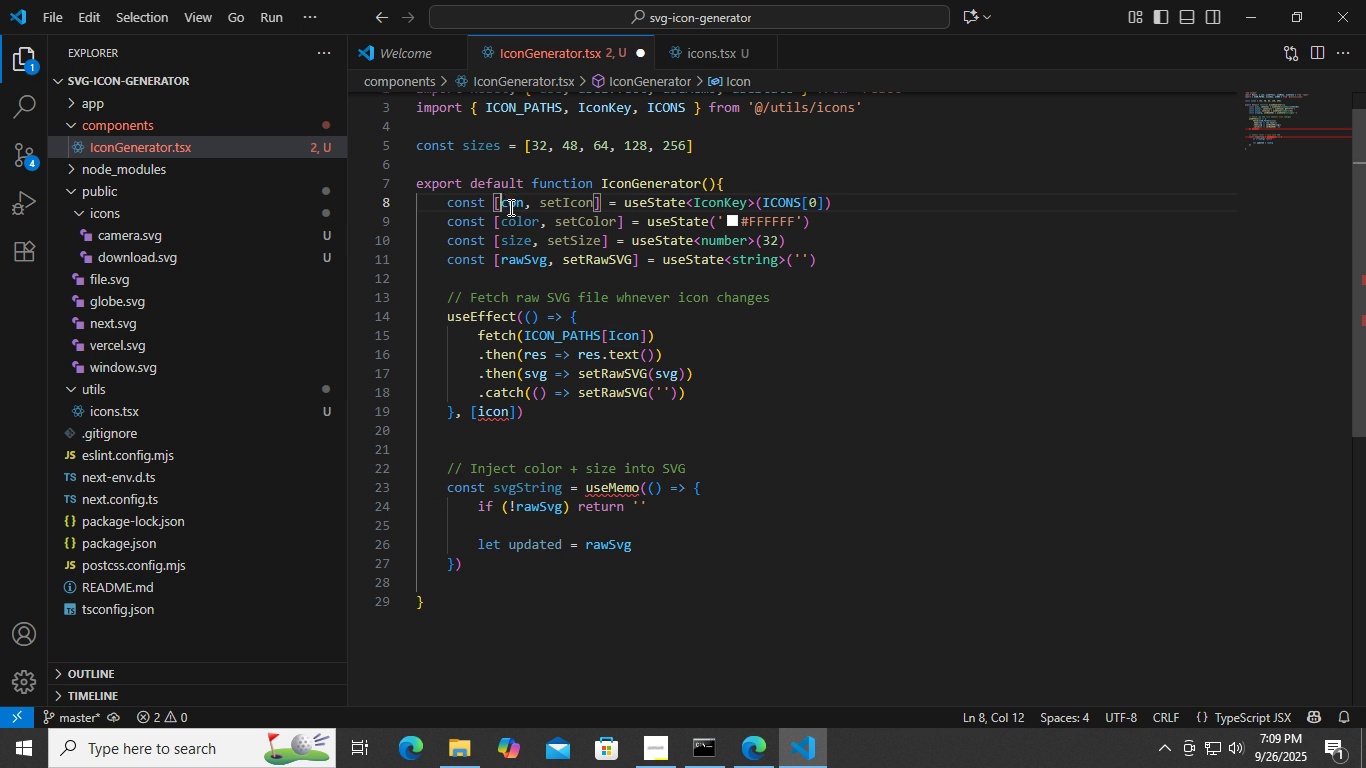 
key(Backspace)
 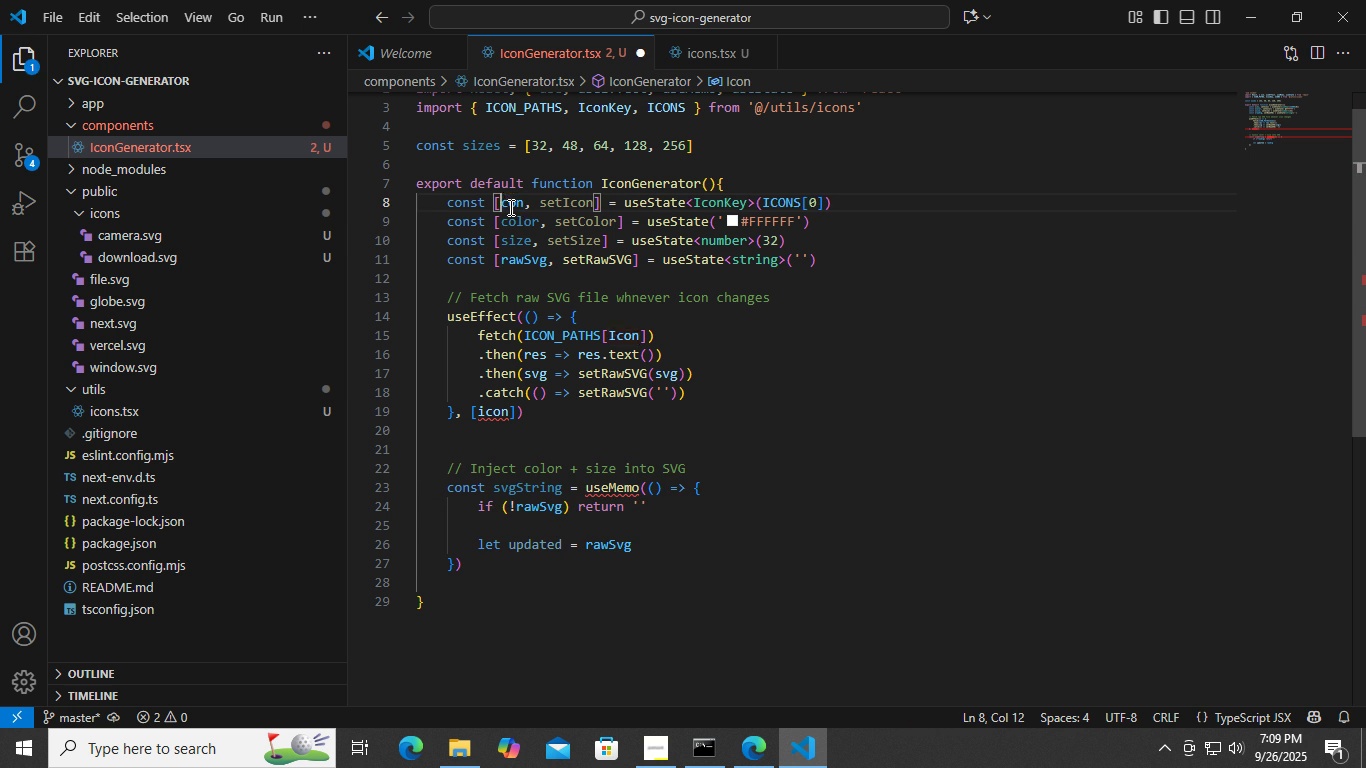 
key(I)